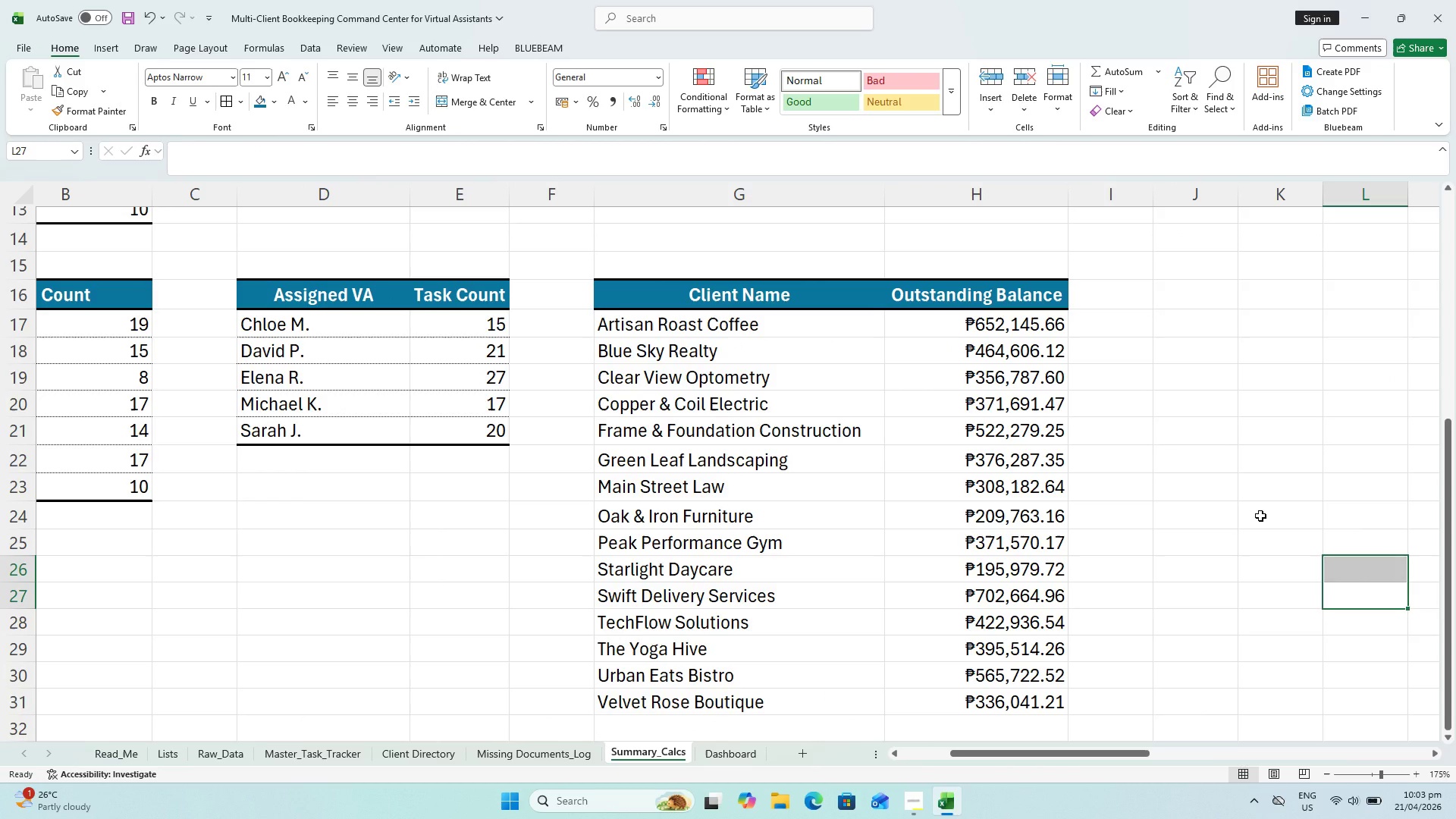 
key(Control+S)
 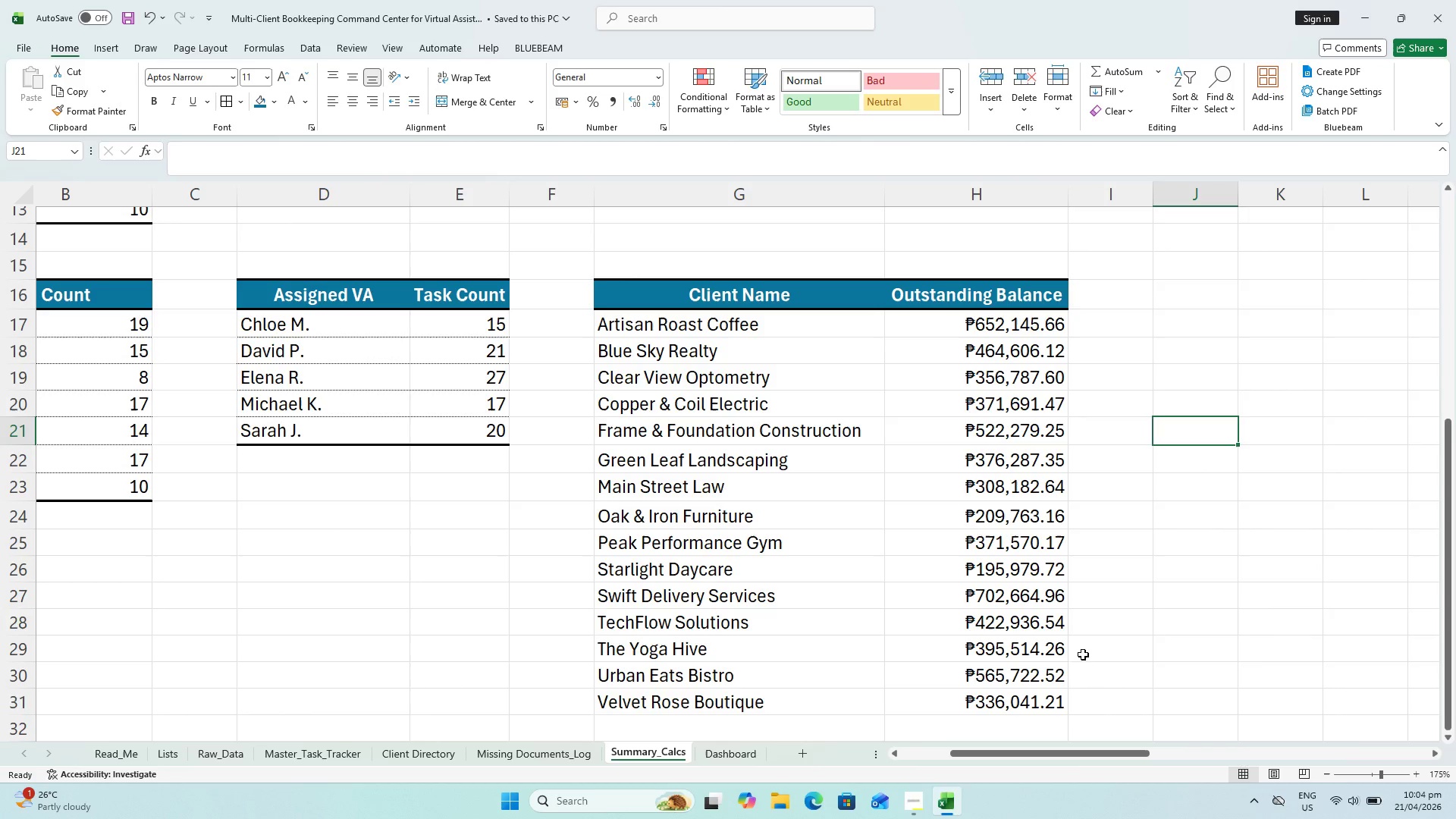 
wait(5.31)
 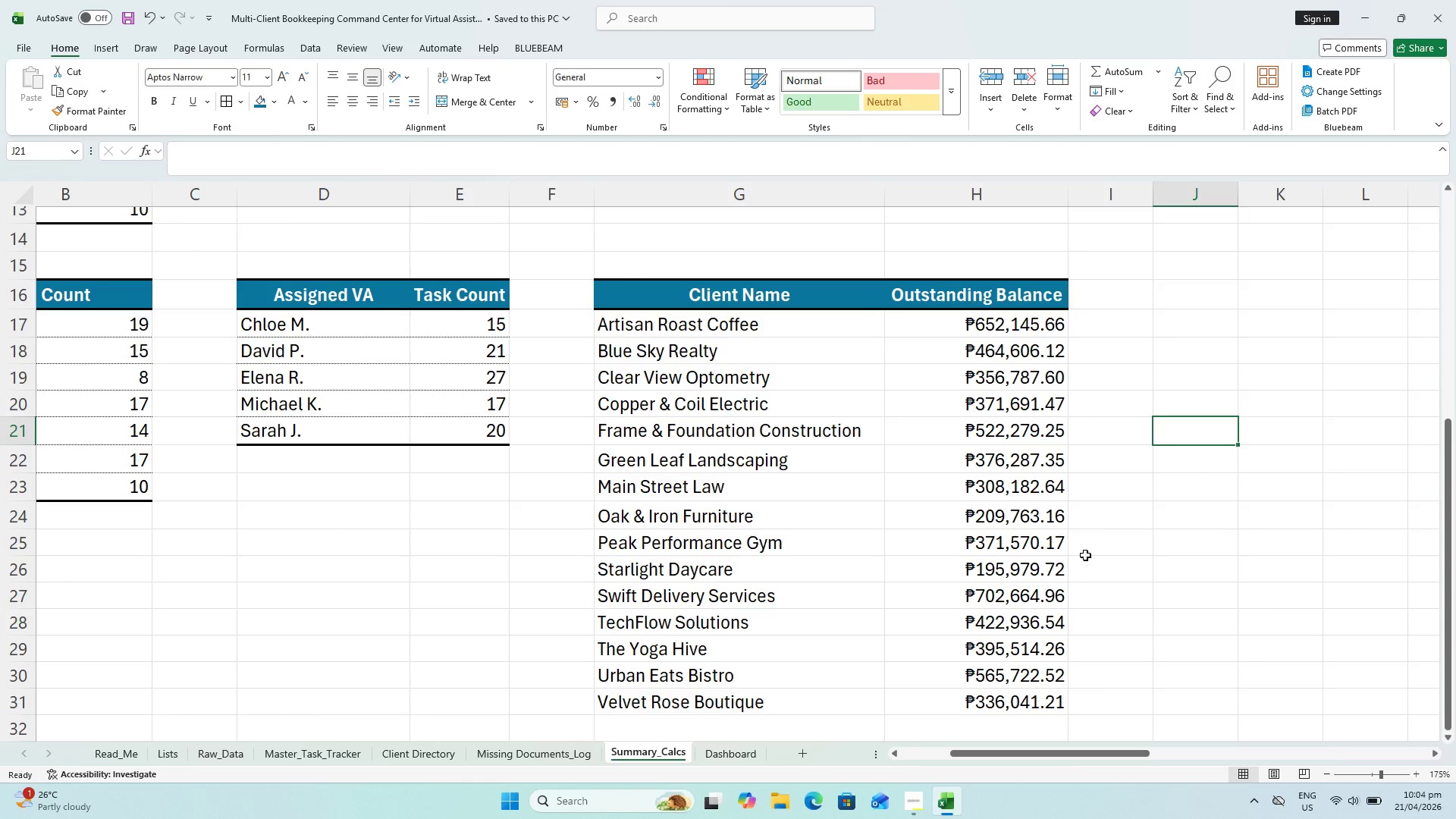 
key(Alt+AltLeft)
 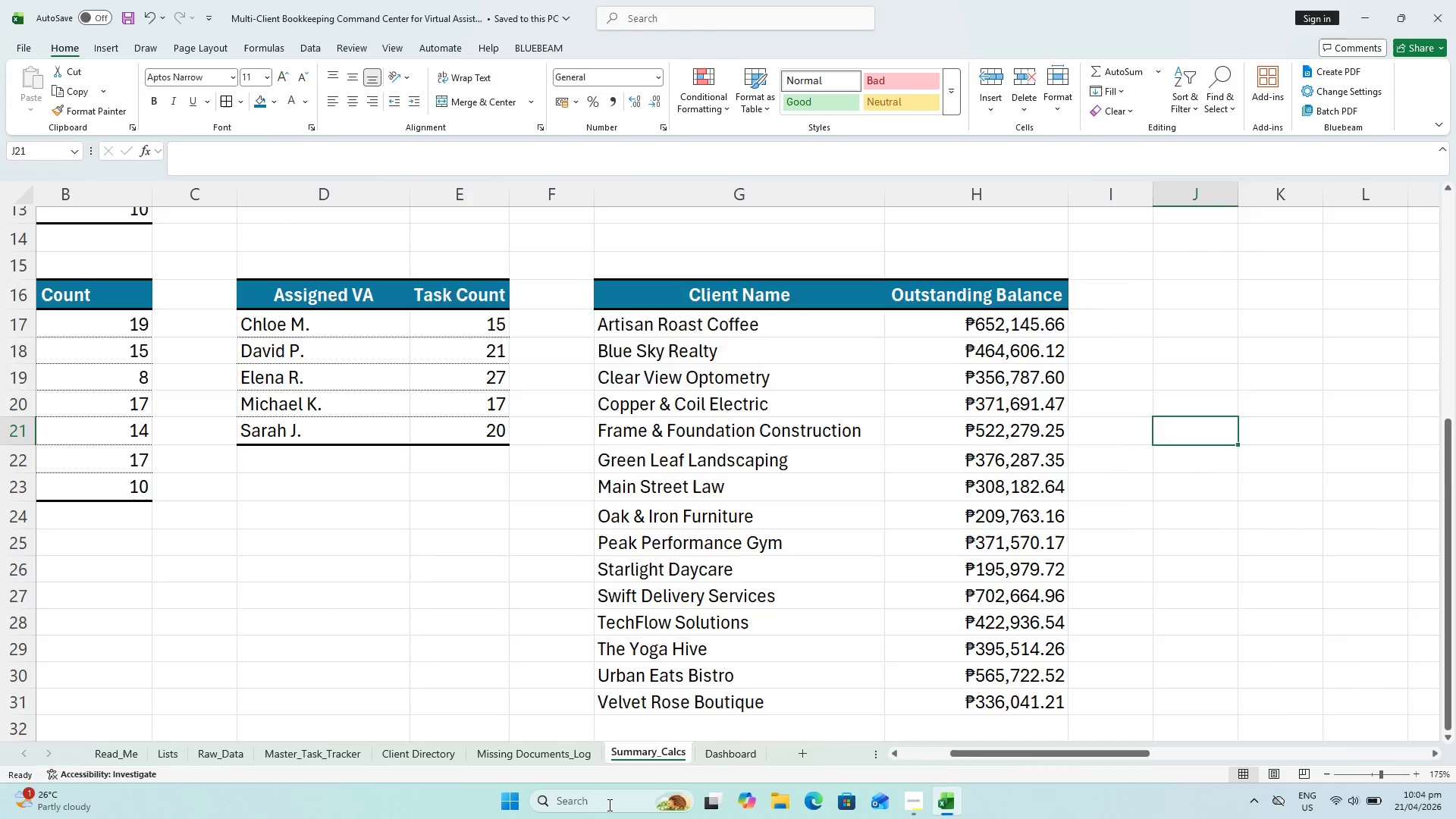 
key(Alt+Tab)